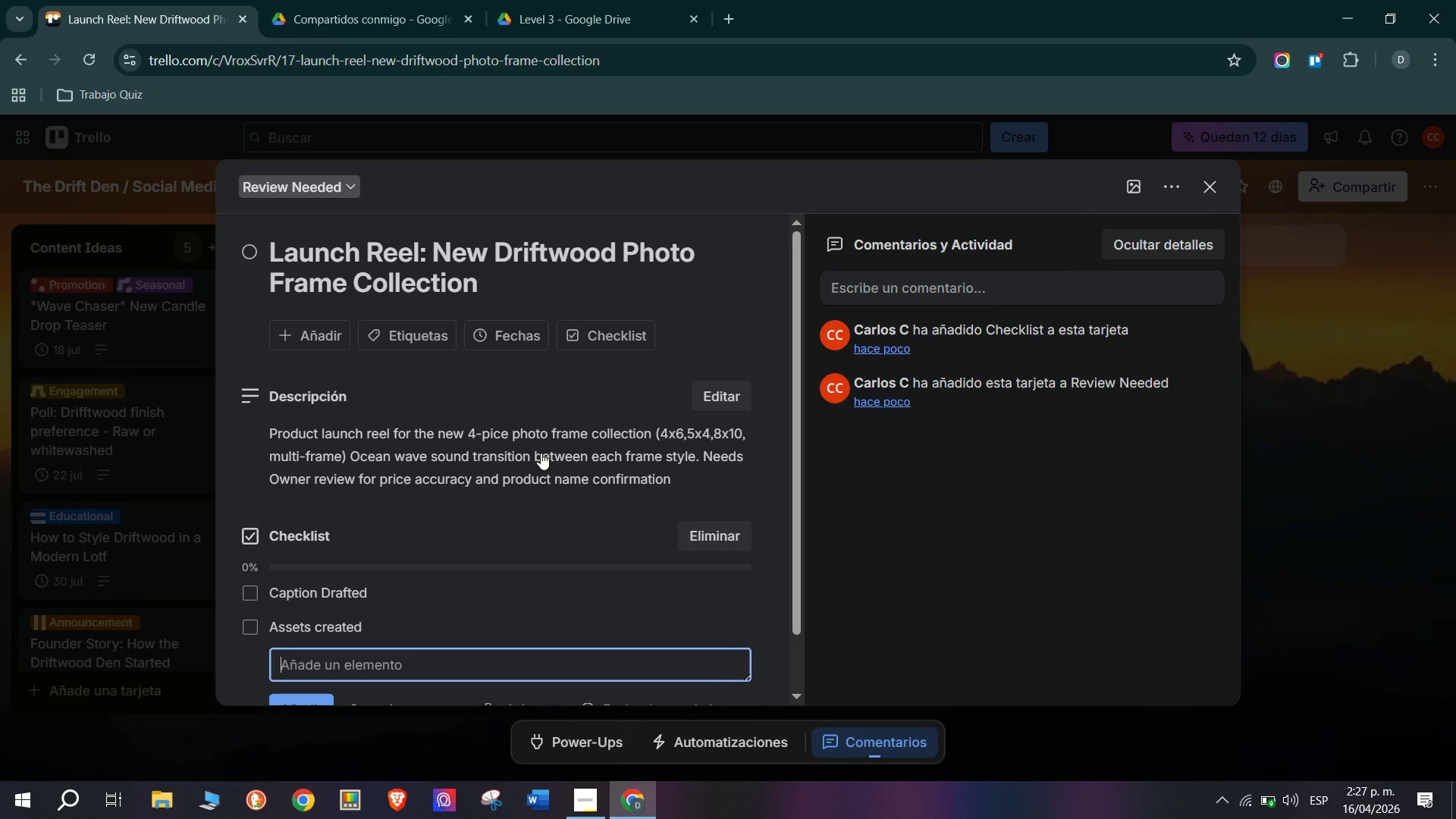 
type(Proofread)
 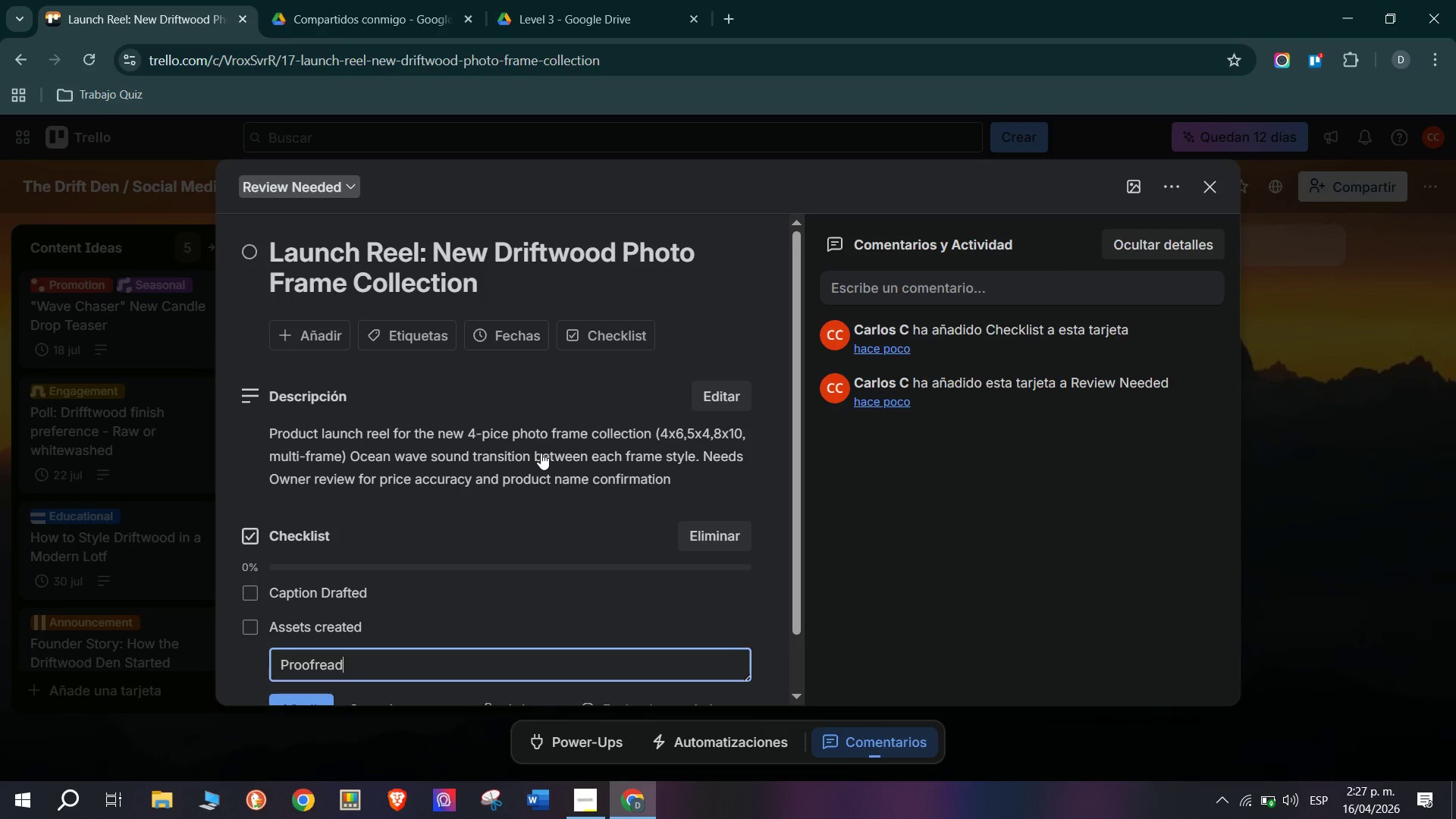 
key(Enter)
 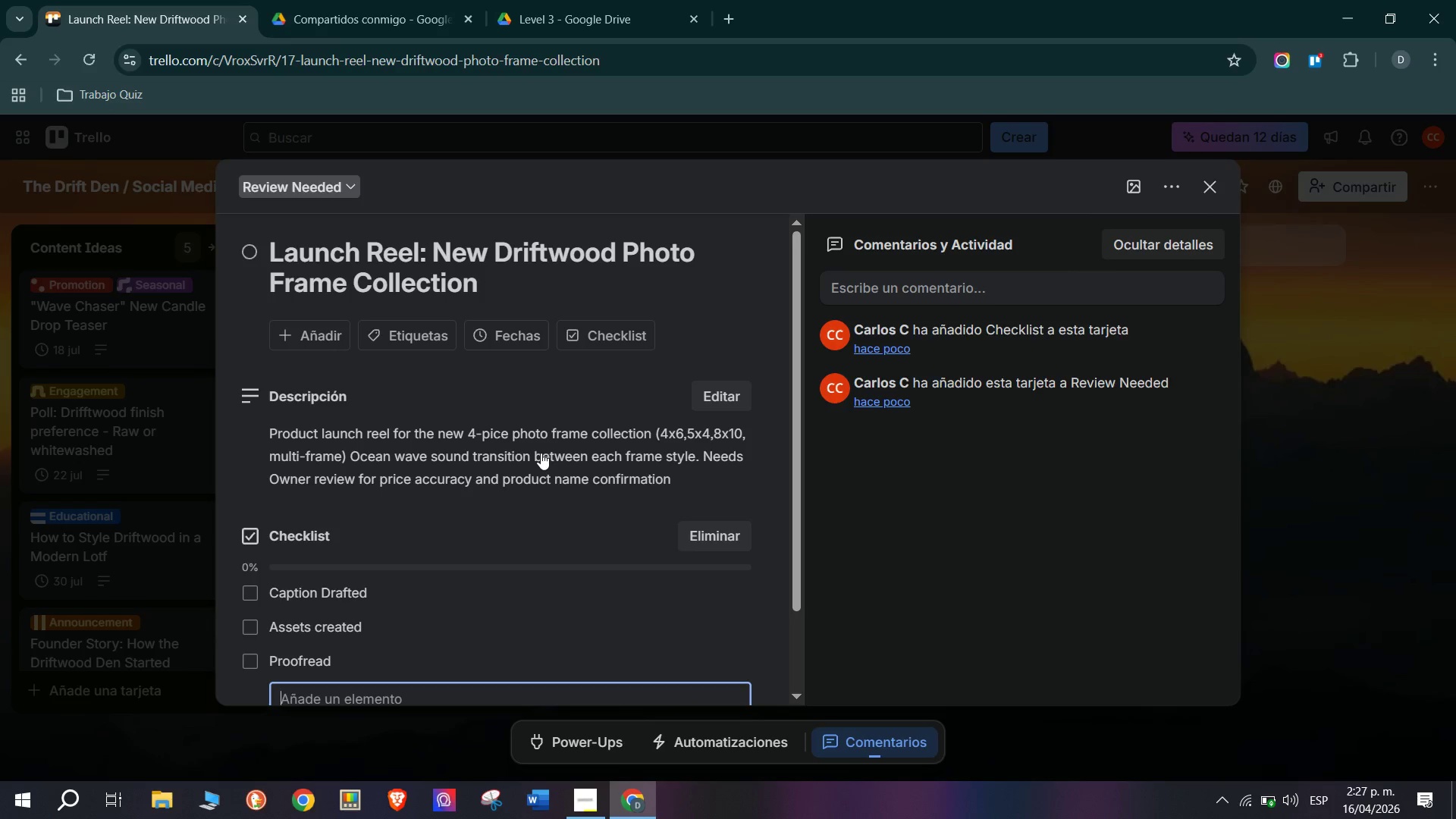 
type(Schedule Confirmed)
 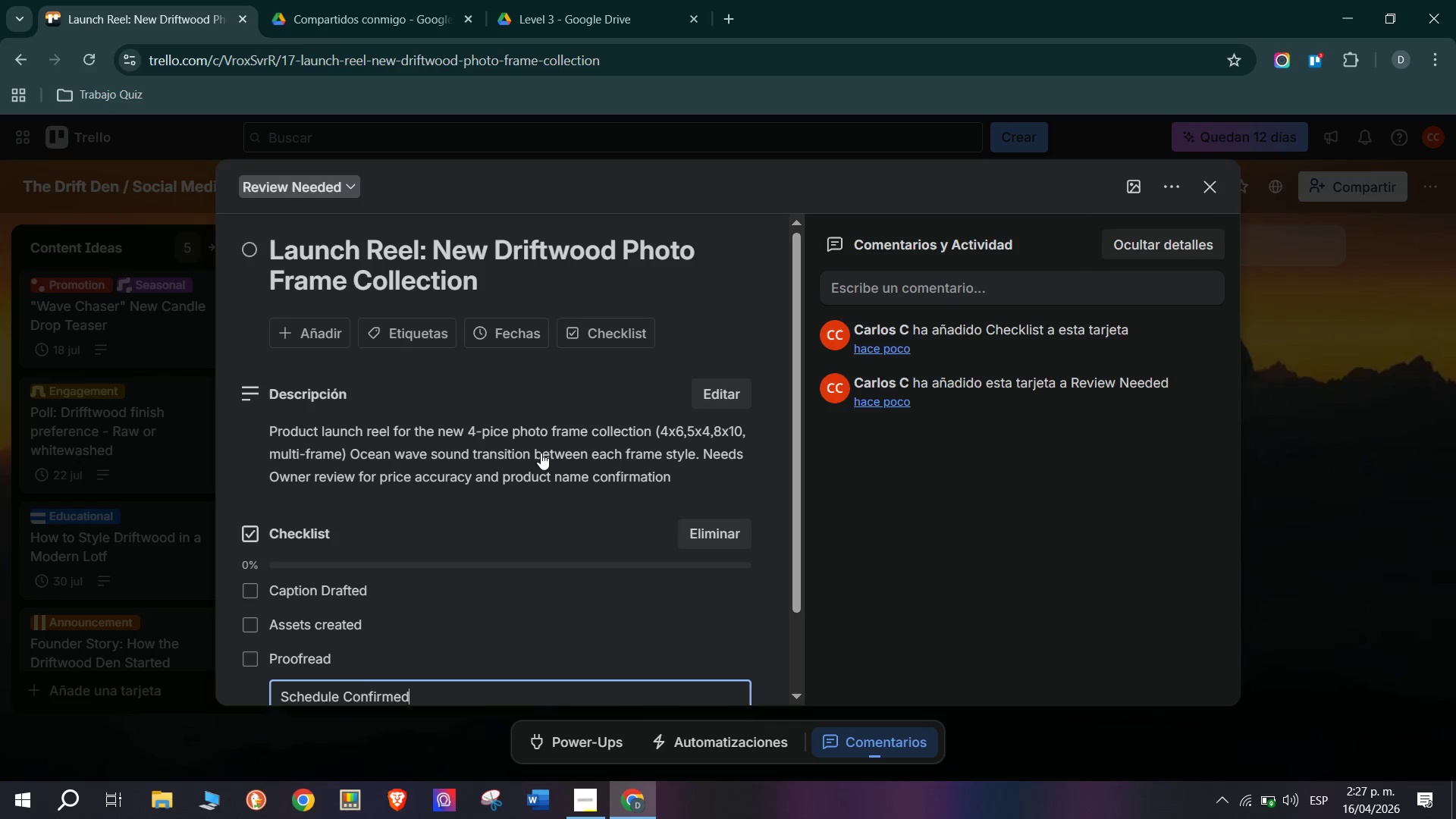 
key(Enter)
 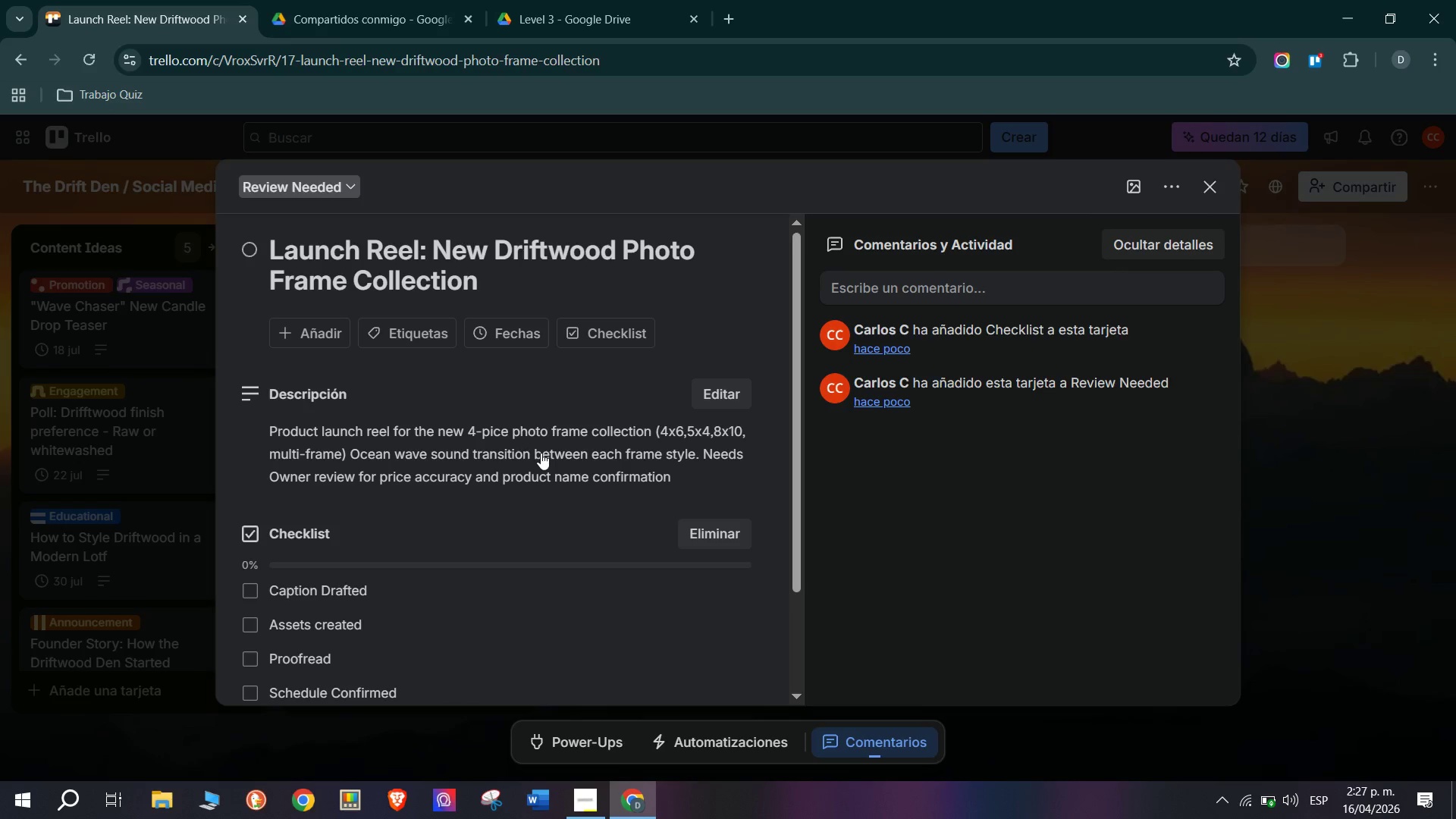 
scroll: coordinate [541, 453], scroll_direction: down, amount: 2.0
 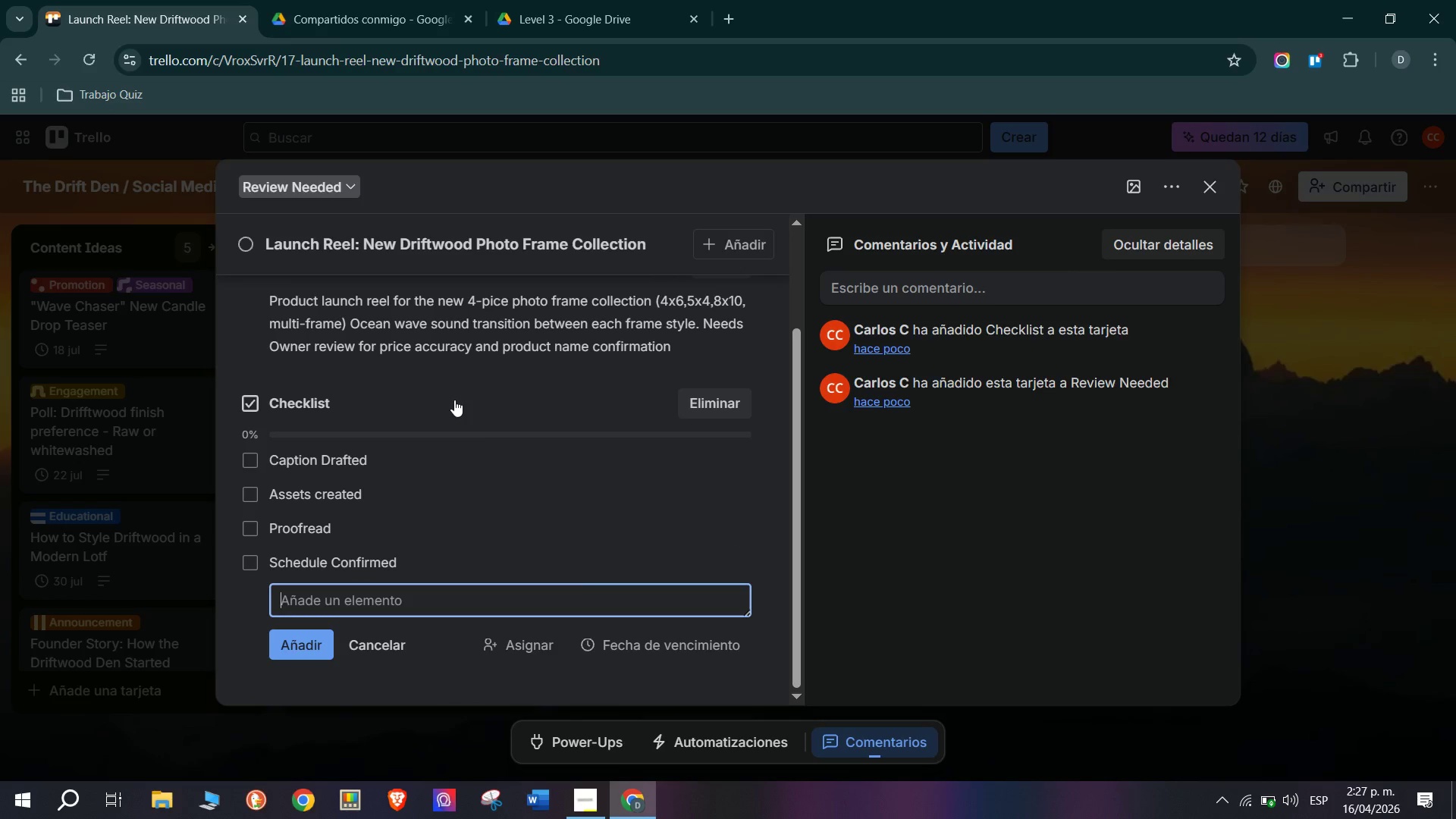 
scroll: coordinate [478, 431], scroll_direction: up, amount: 4.0
 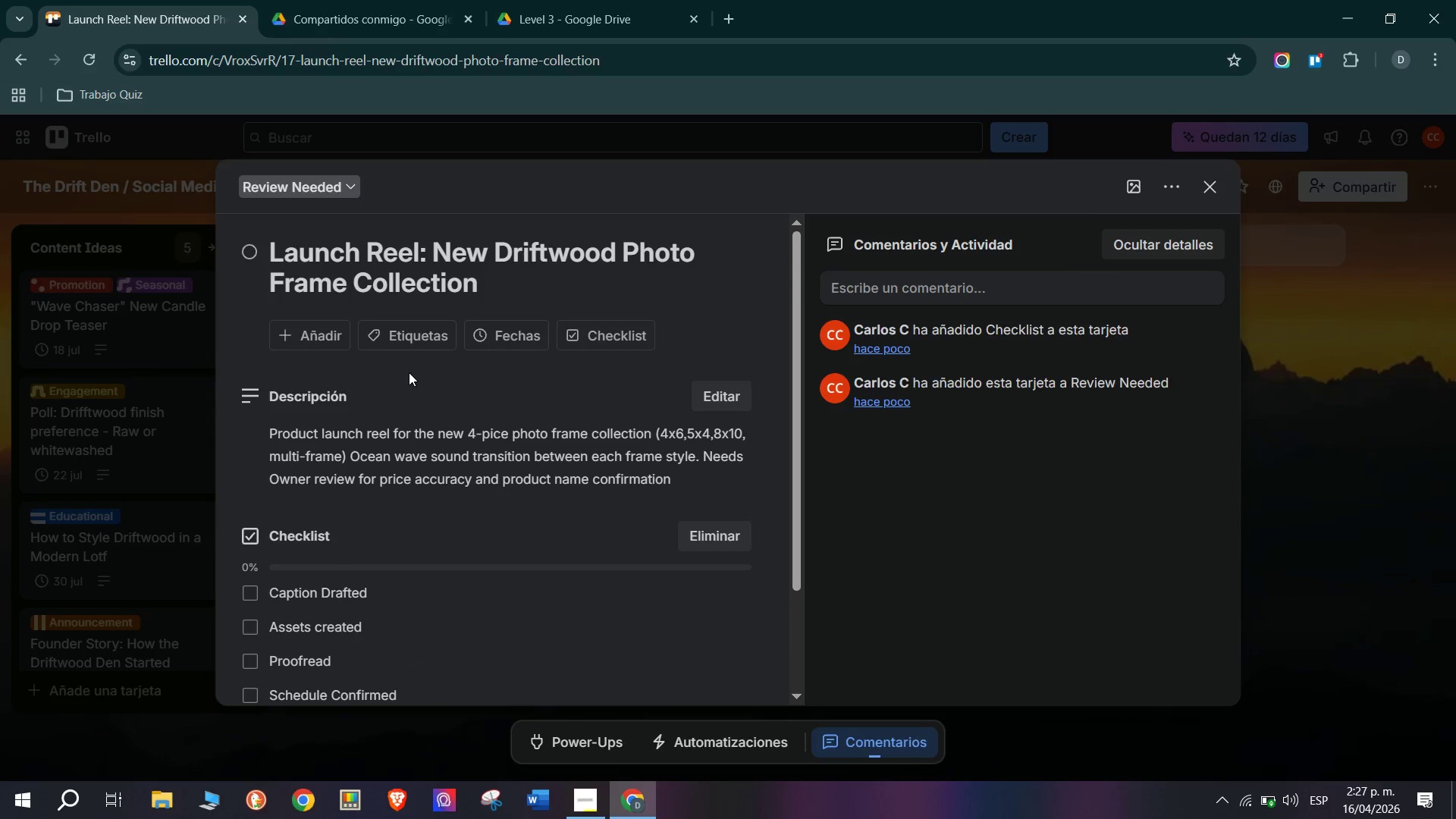 
left_click([410, 341])
 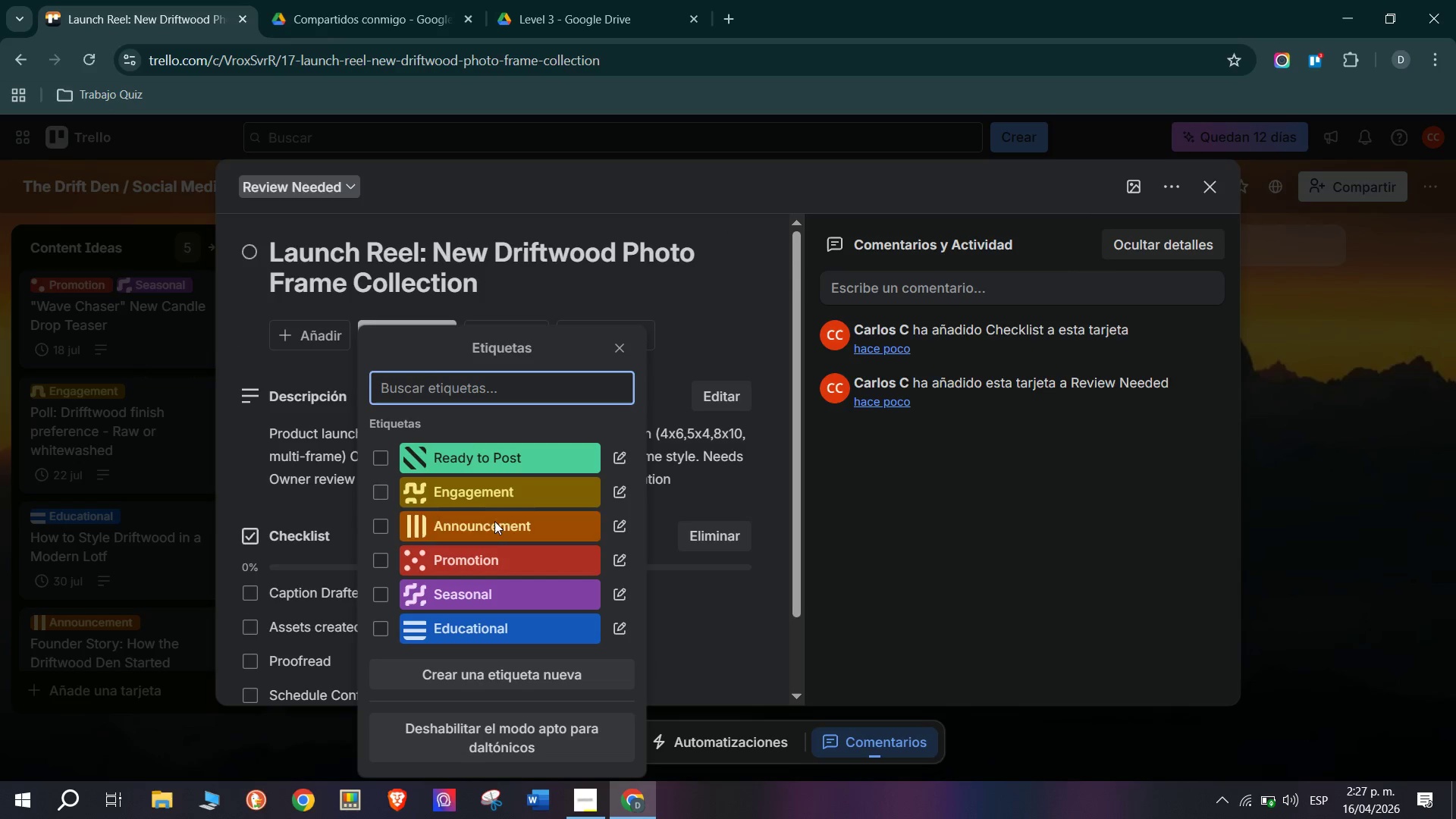 
left_click([497, 526])
 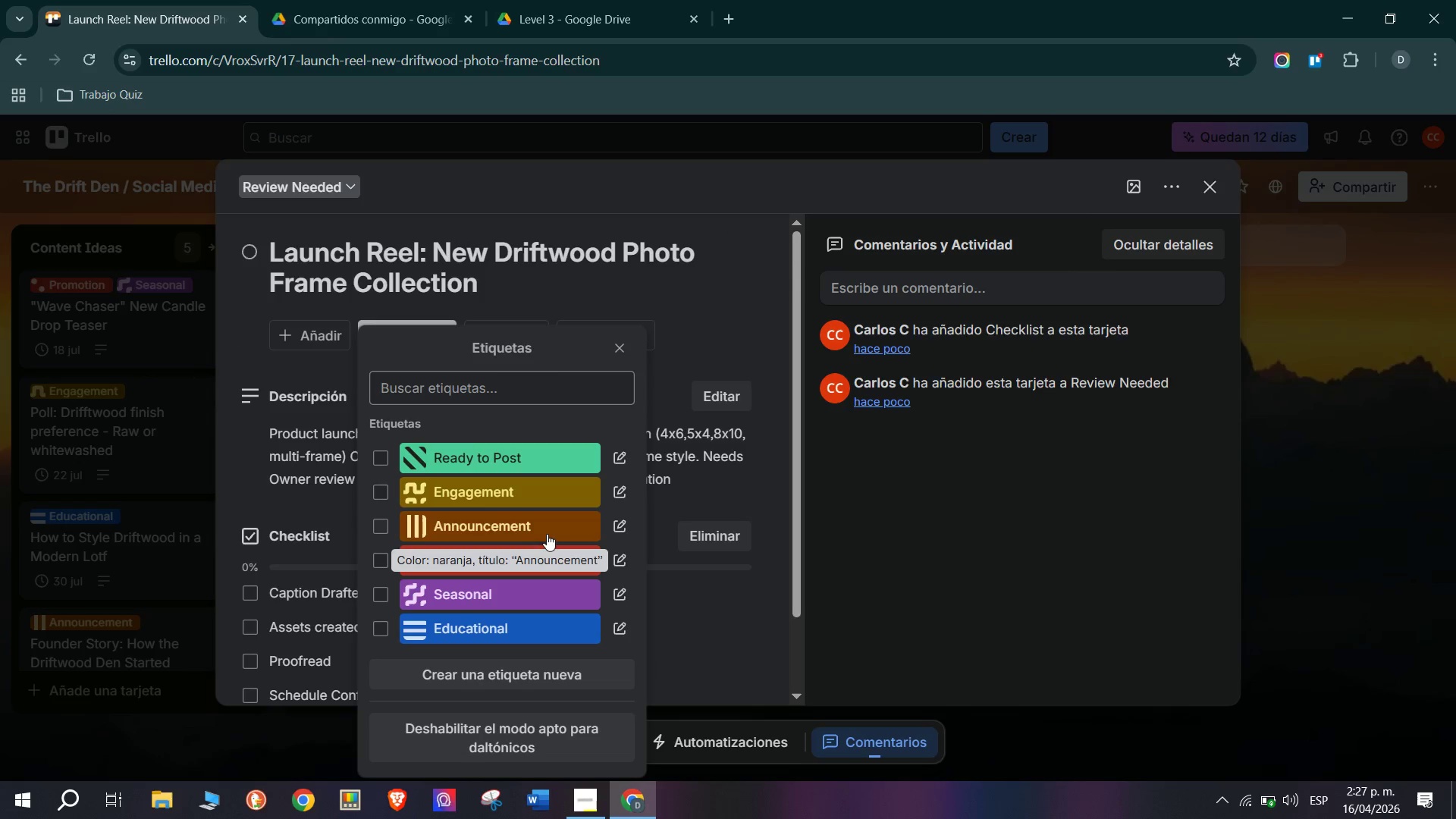 
left_click([545, 522])
 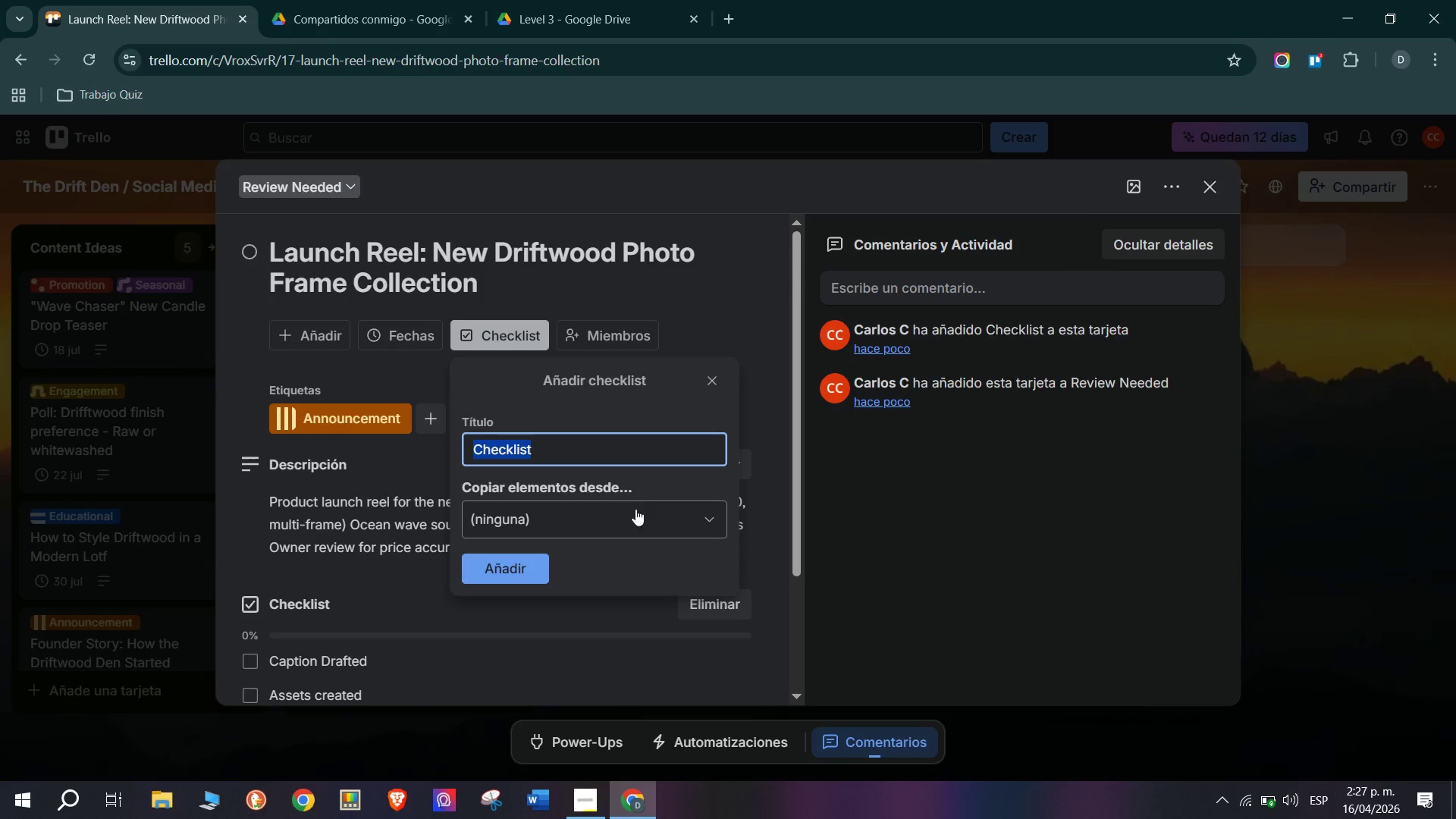 
wait(5.53)
 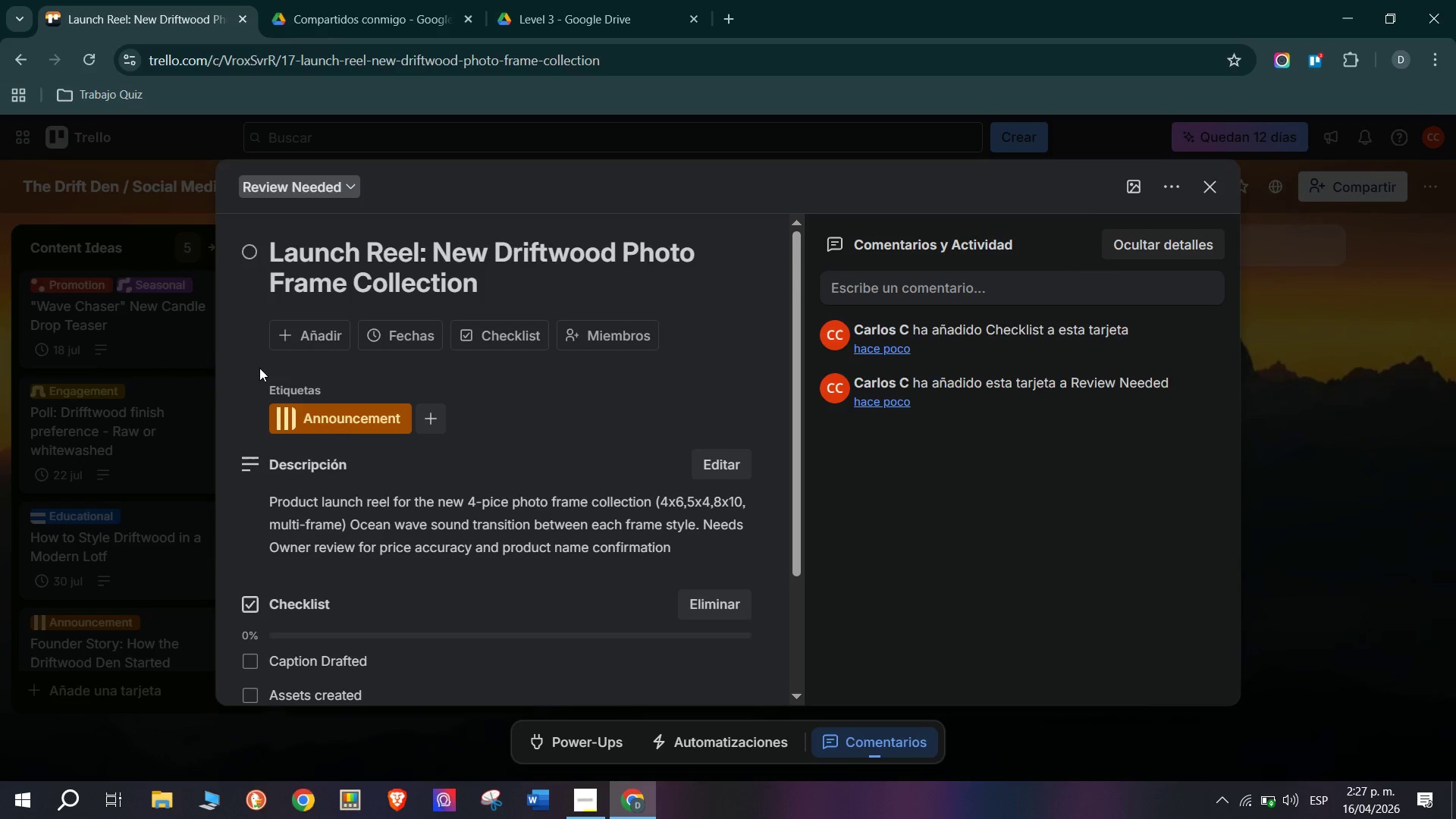 
double_click([421, 427])
 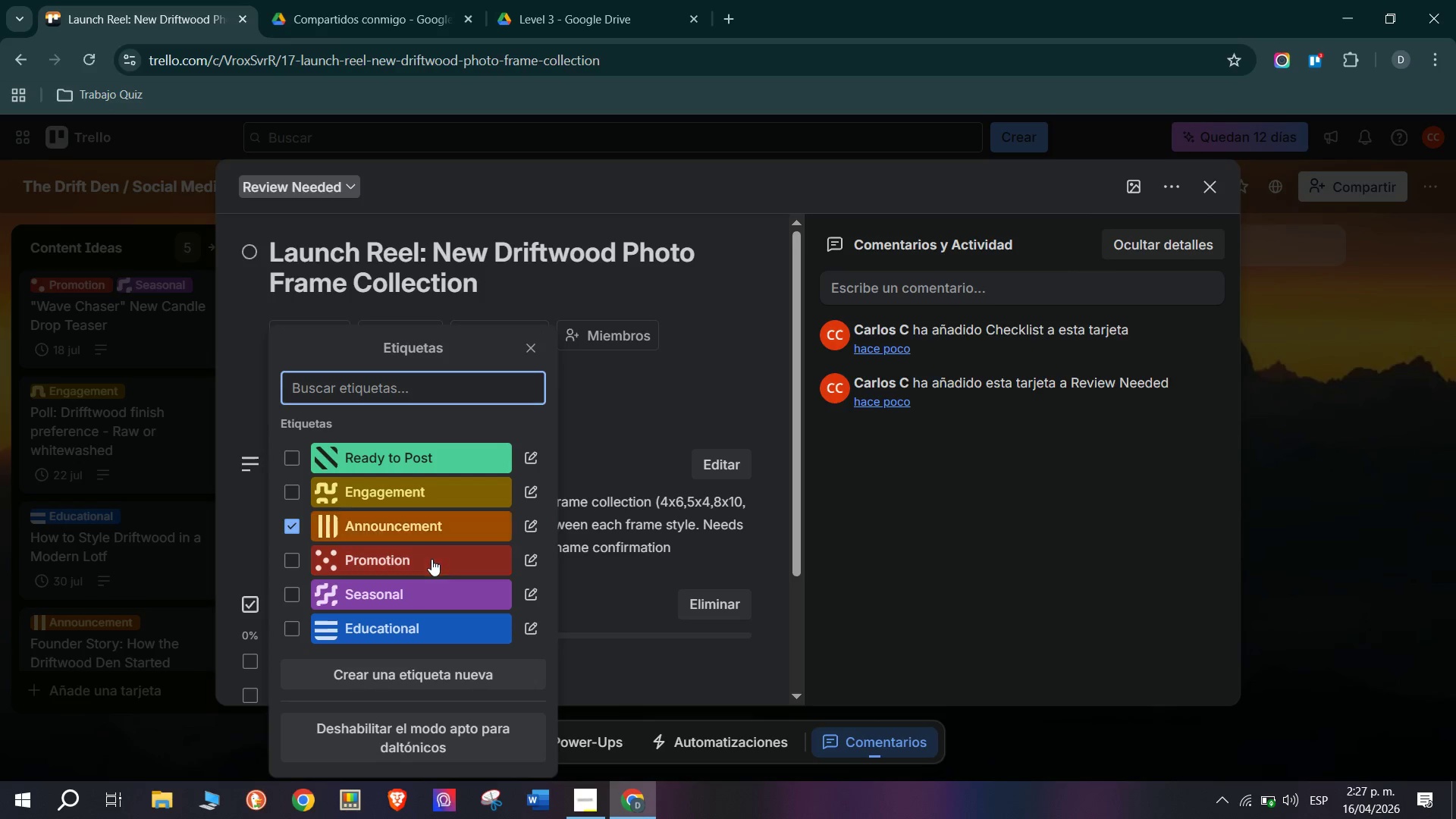 
left_click([431, 559])
 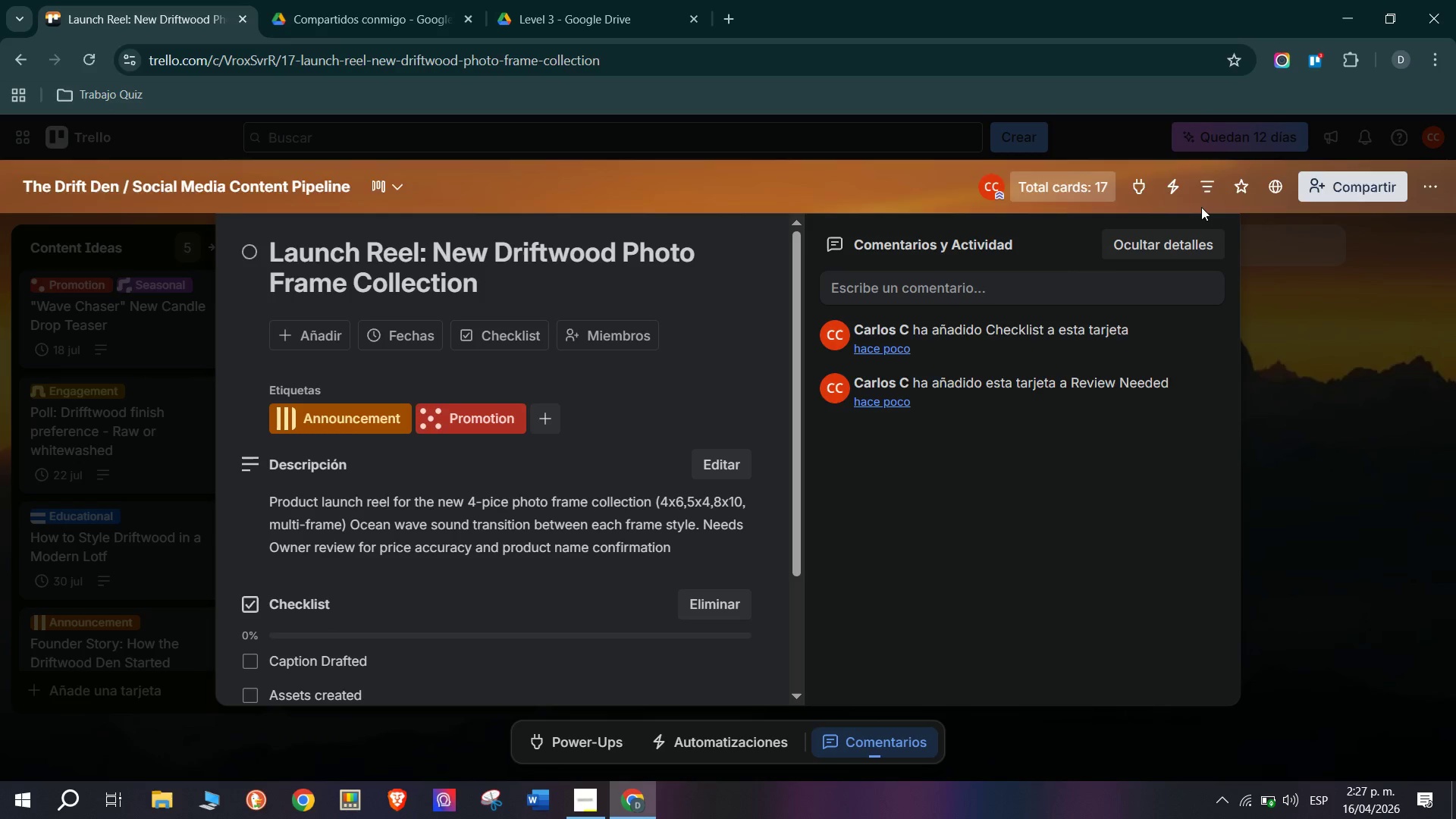 
left_click([1210, 196])
 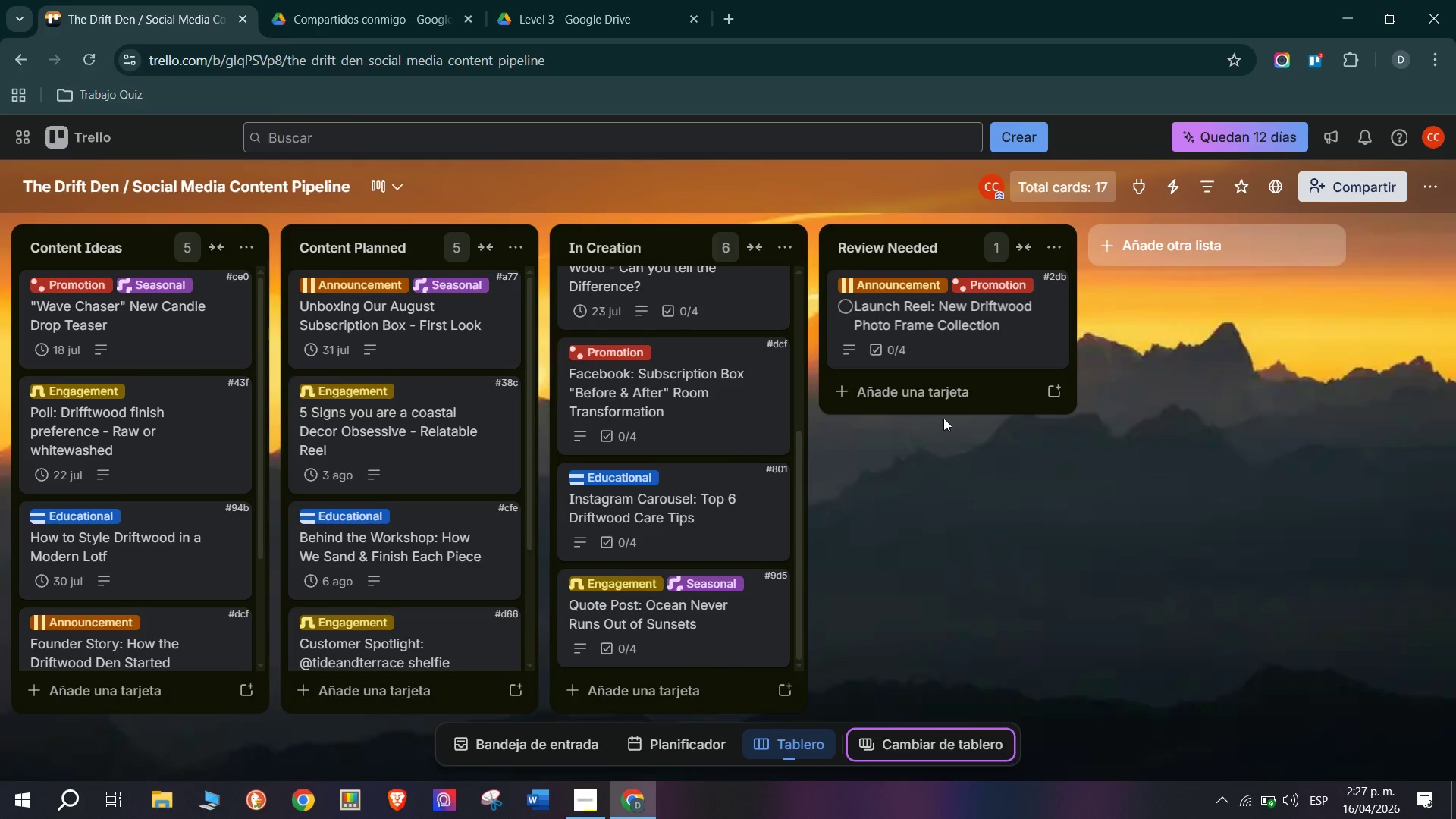 
left_click([943, 399])
 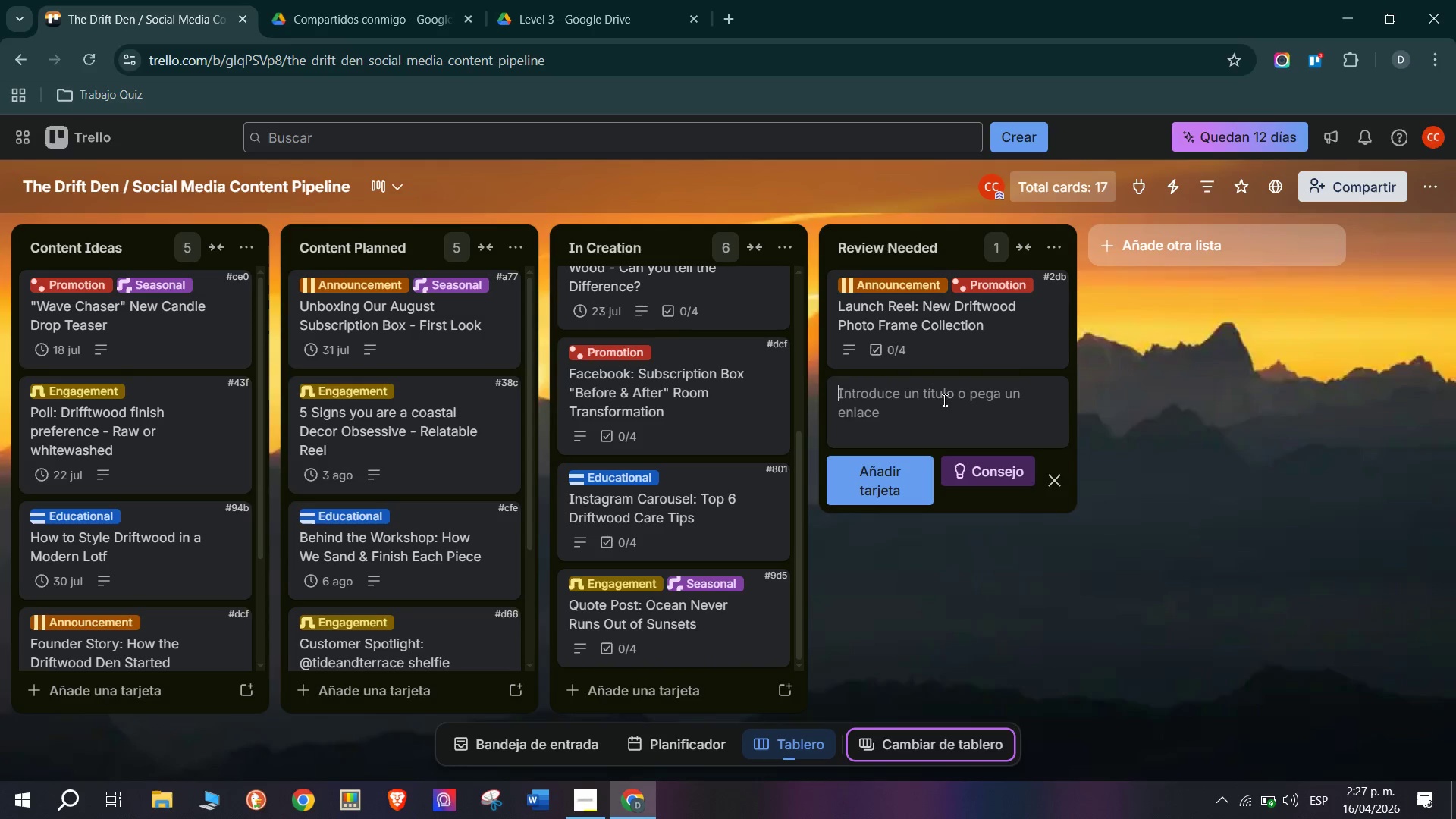 
wait(18.22)
 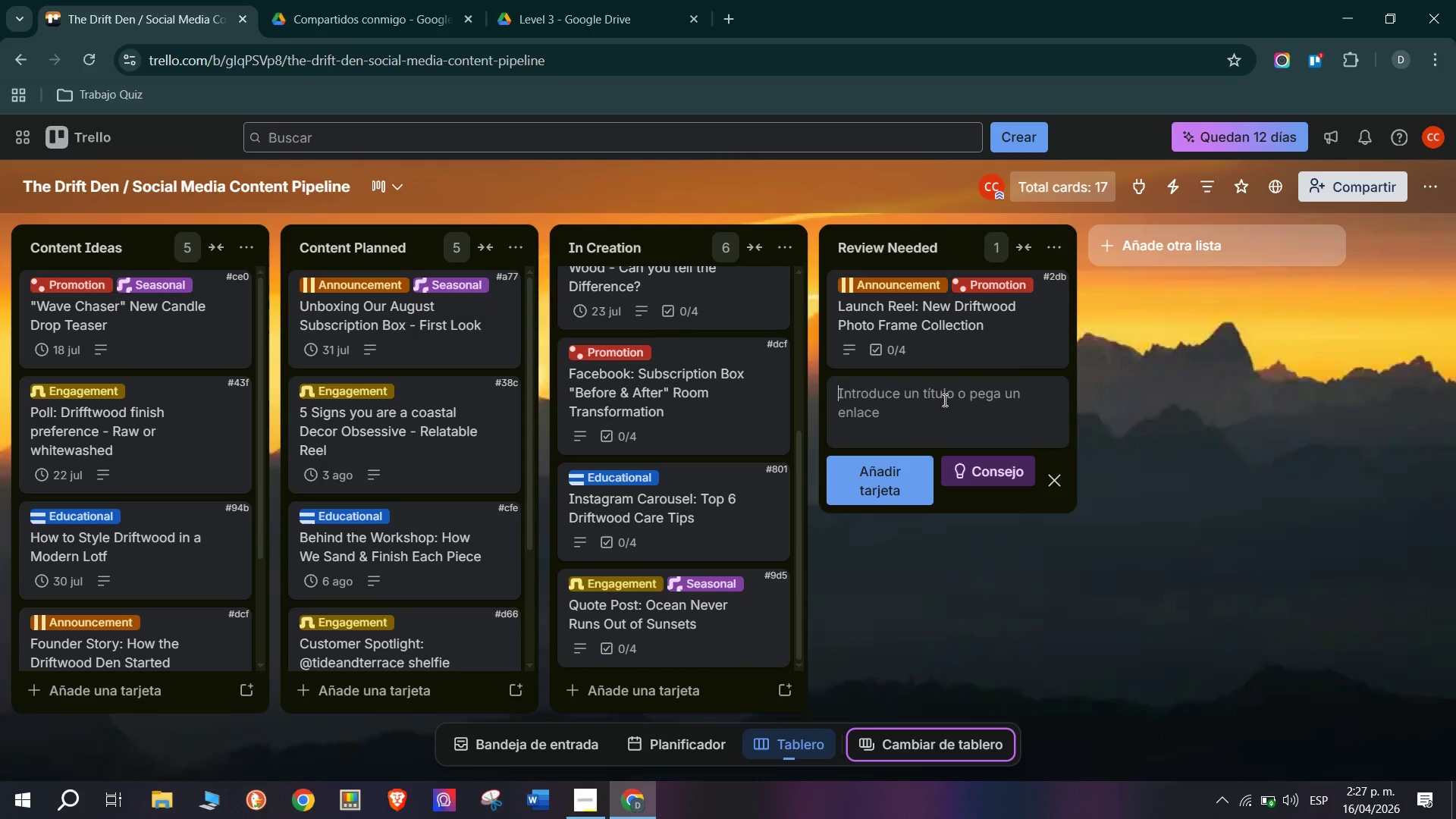 
left_click([579, 795])